 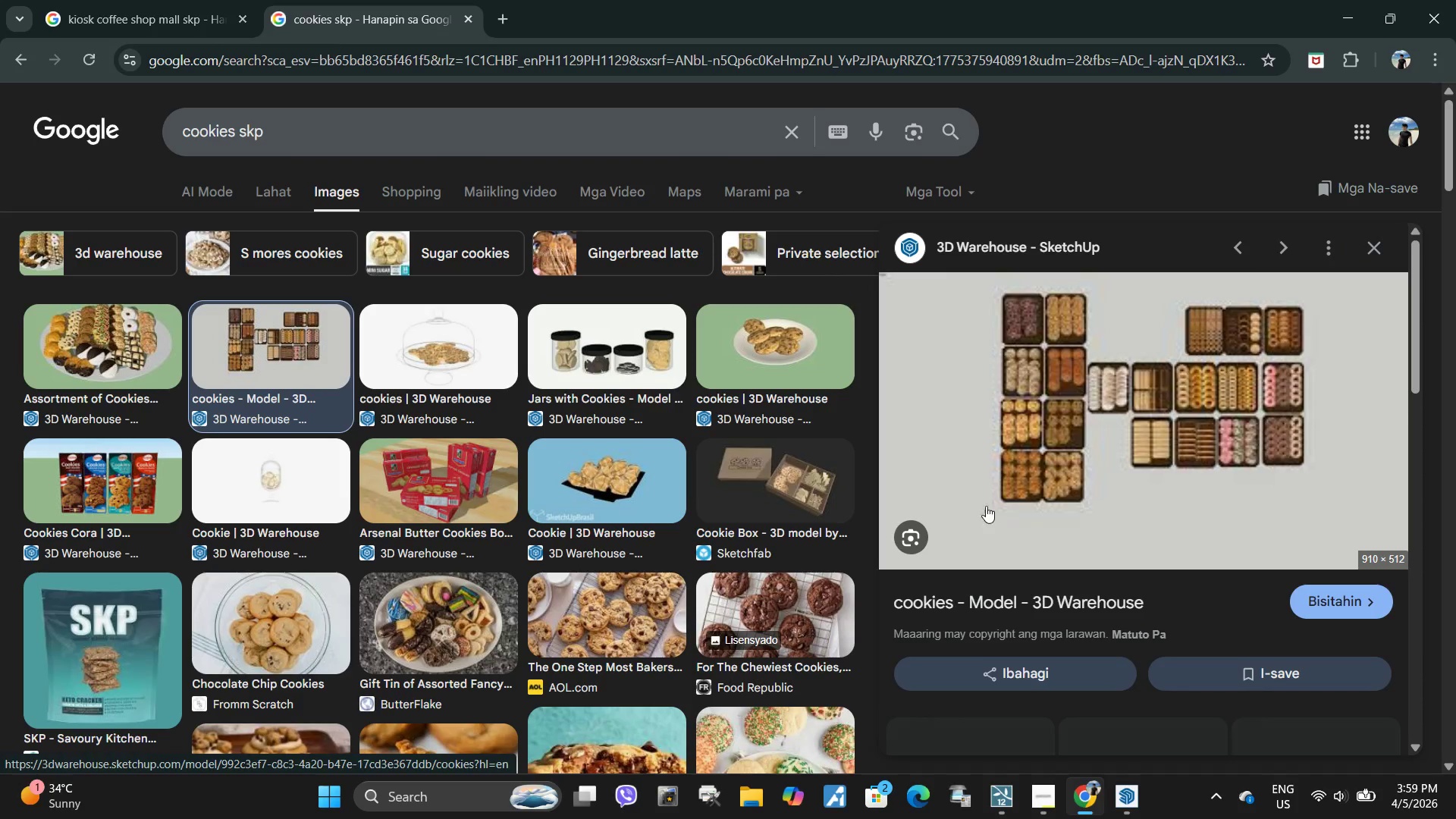 
scroll: coordinate [946, 438], scroll_direction: down, amount: 3.0
 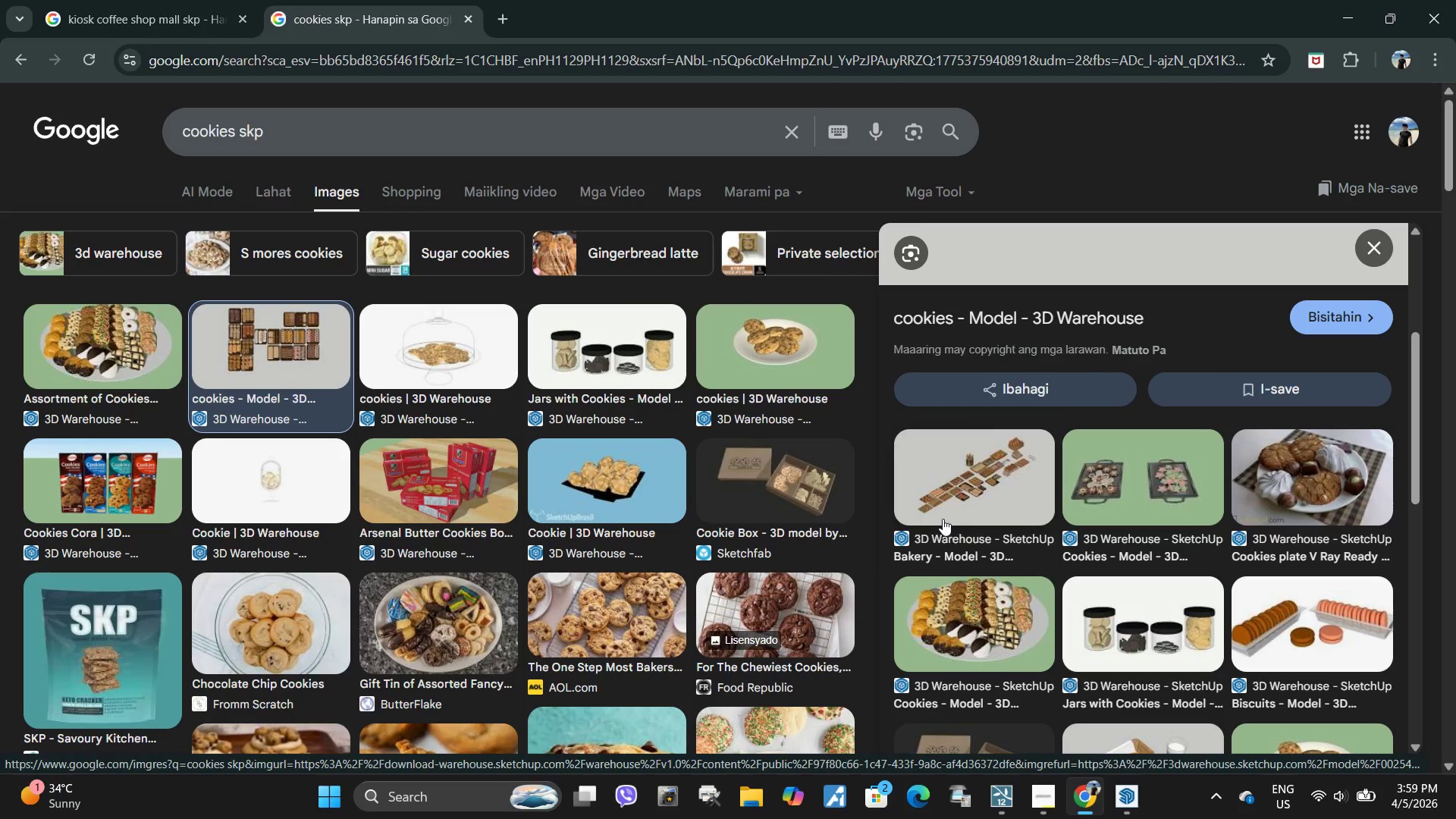 
scroll: coordinate [917, 542], scroll_direction: up, amount: 4.0
 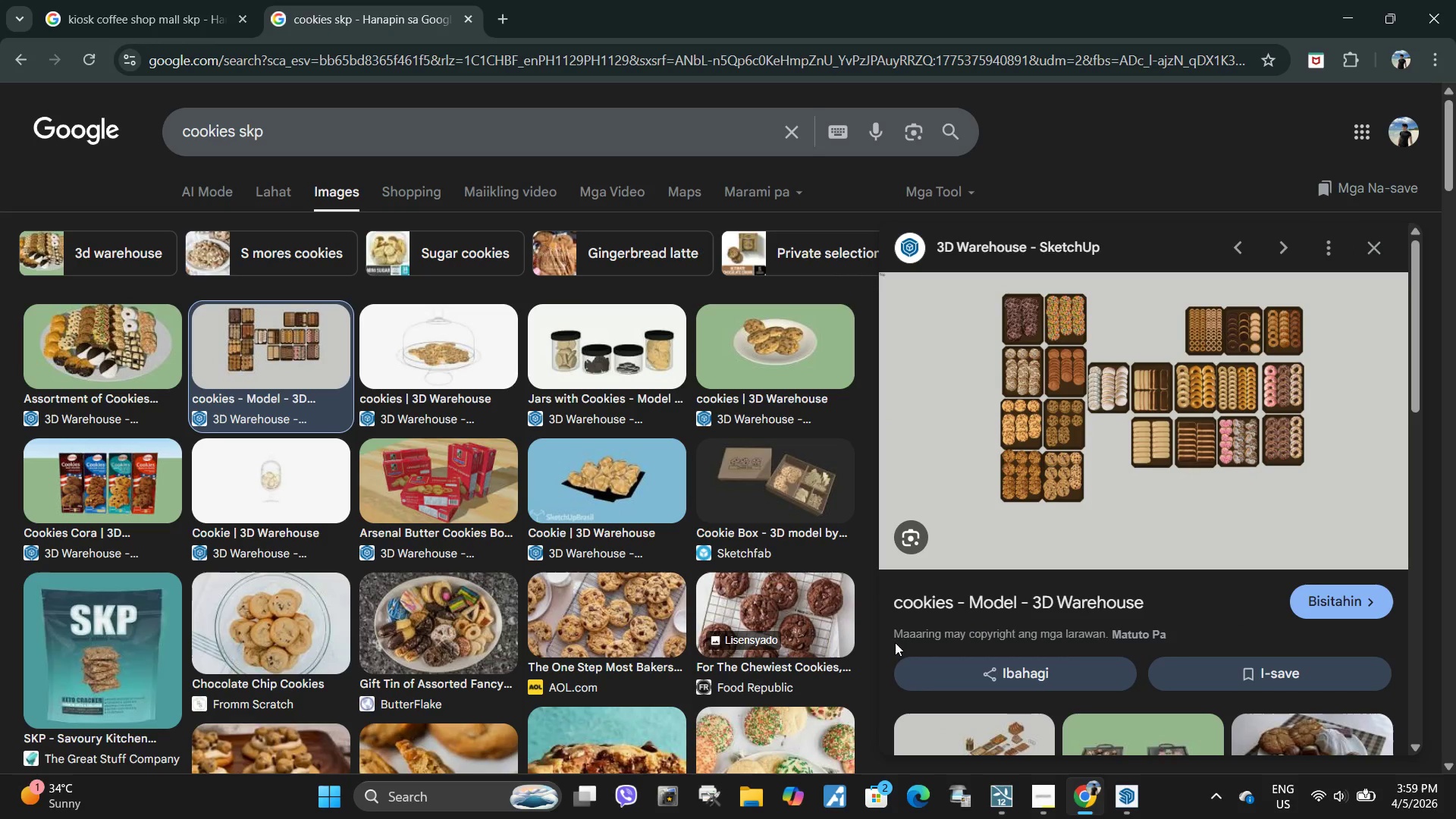 
left_click_drag(start_coordinate=[889, 599], to_coordinate=[950, 598])
 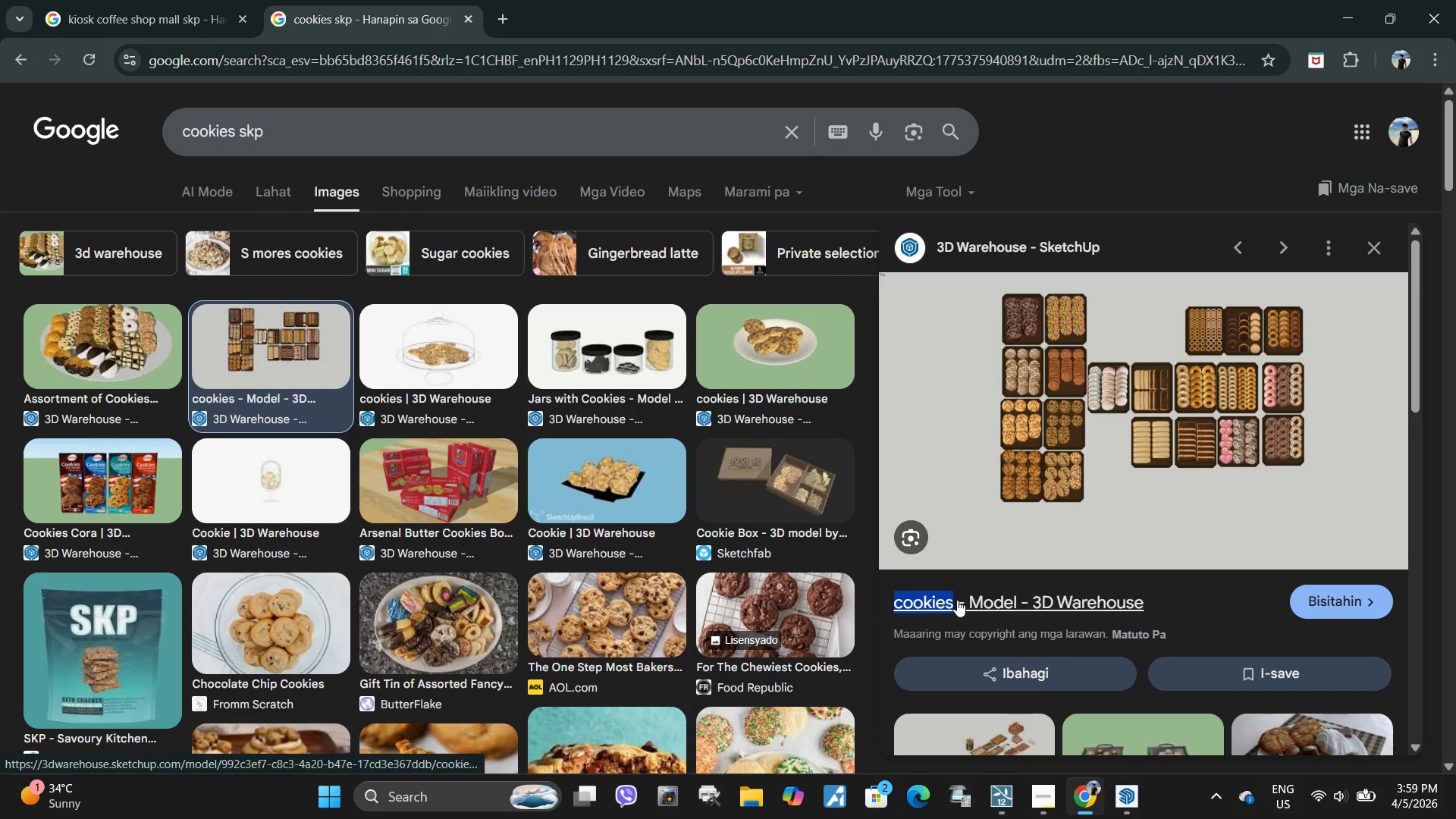 
left_click([957, 600])
 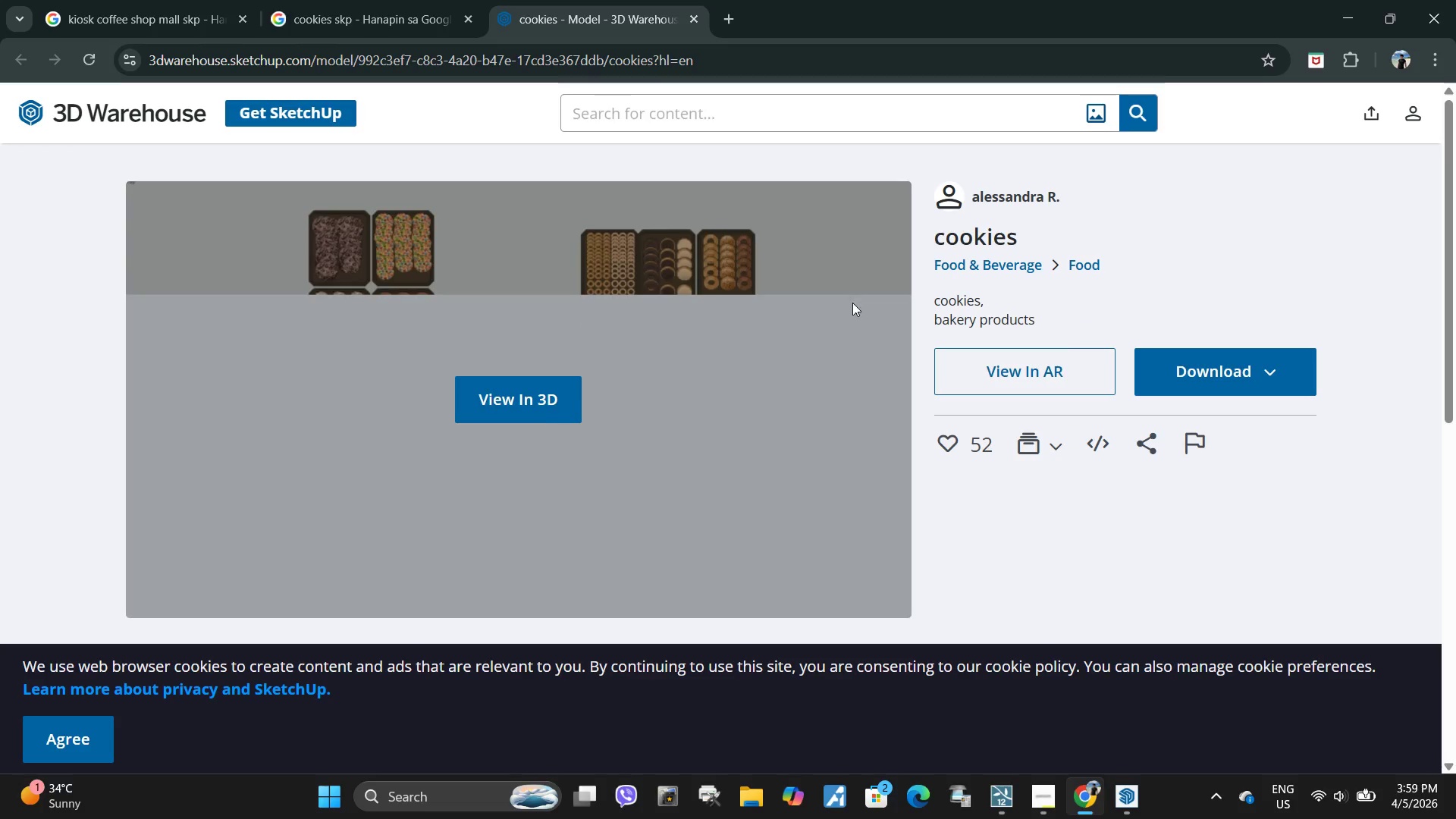 
left_click_drag(start_coordinate=[931, 241], to_coordinate=[1056, 231])
 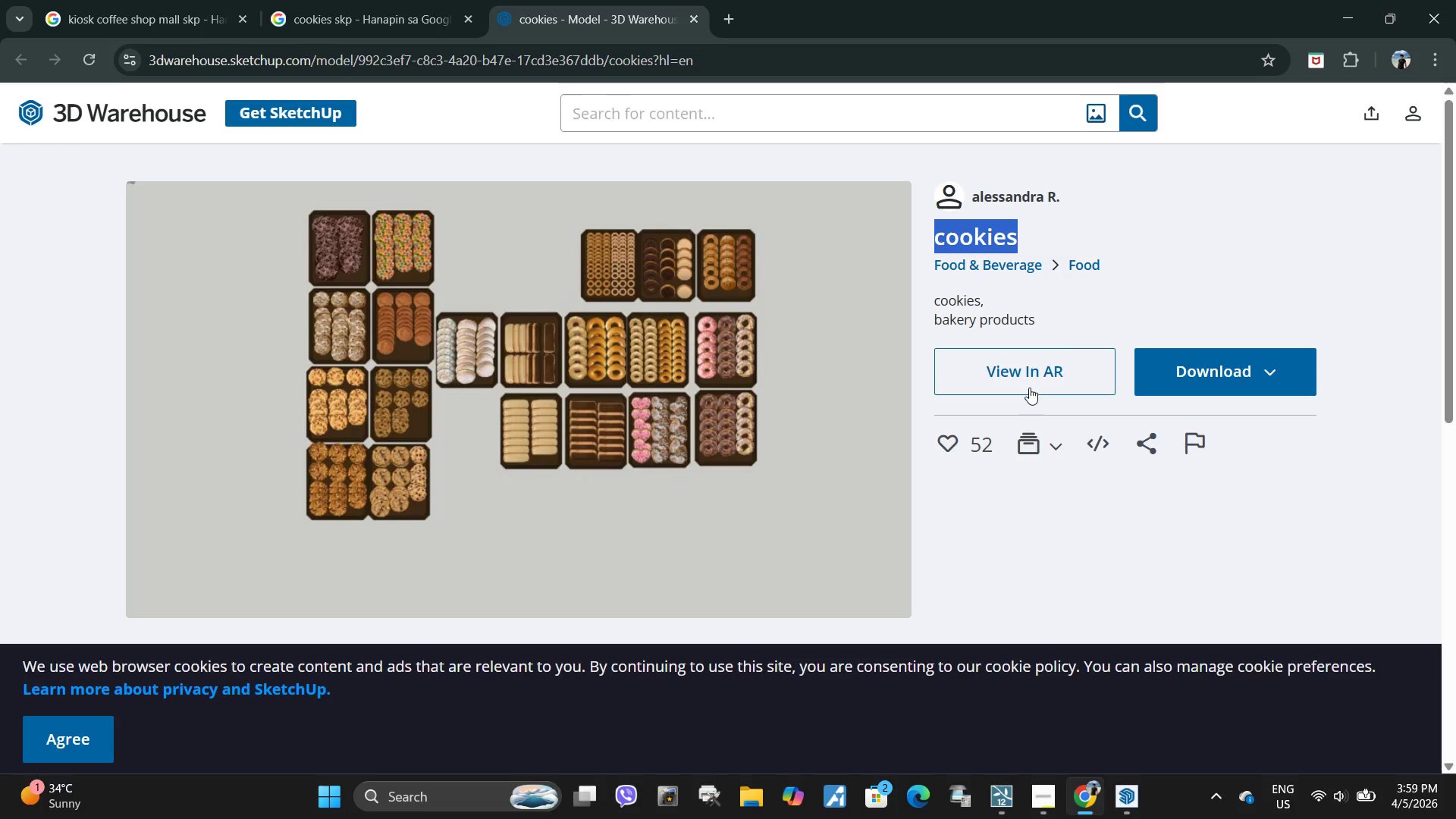 
key(Control+C)
 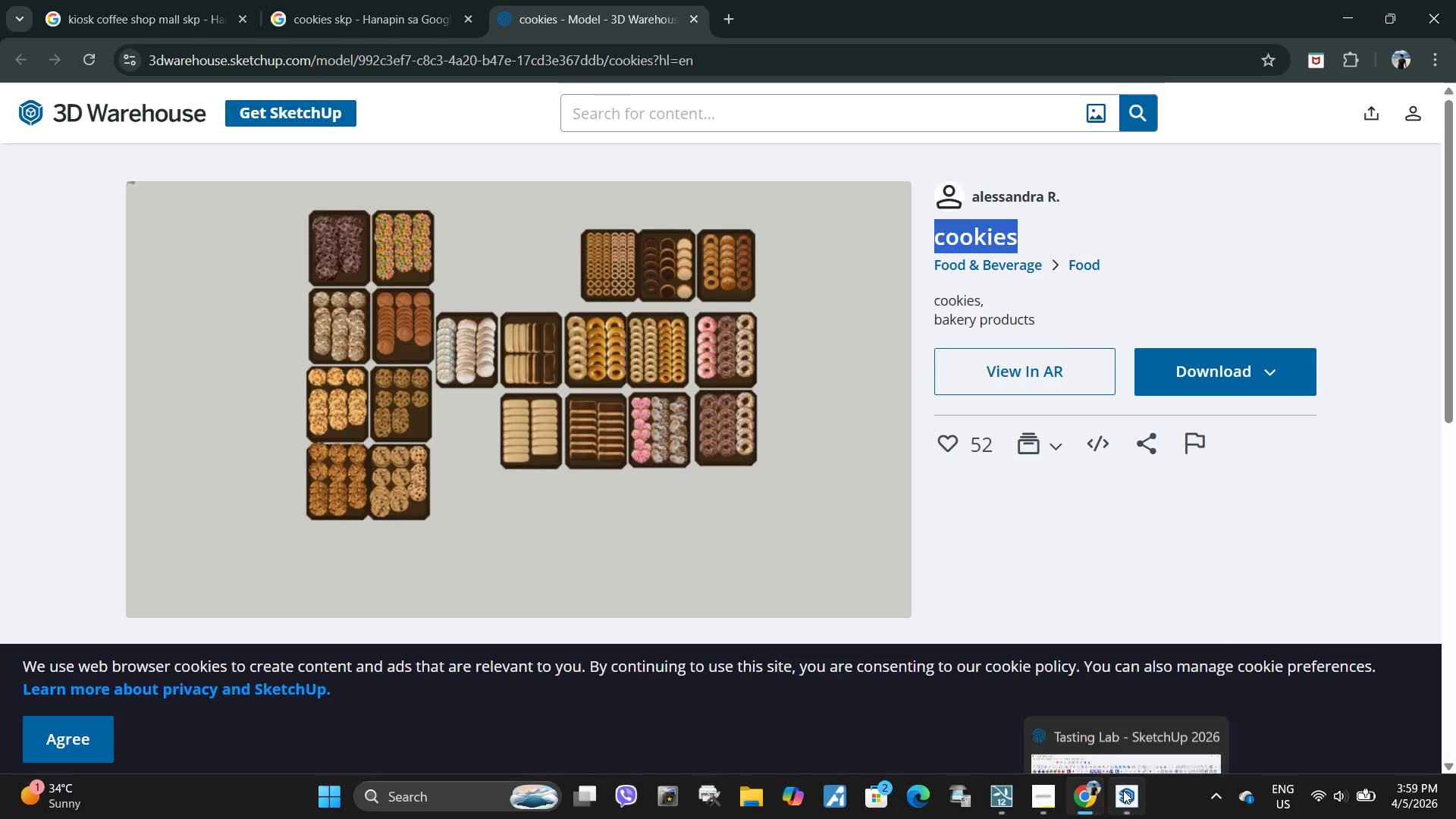 
left_click([1120, 791])
 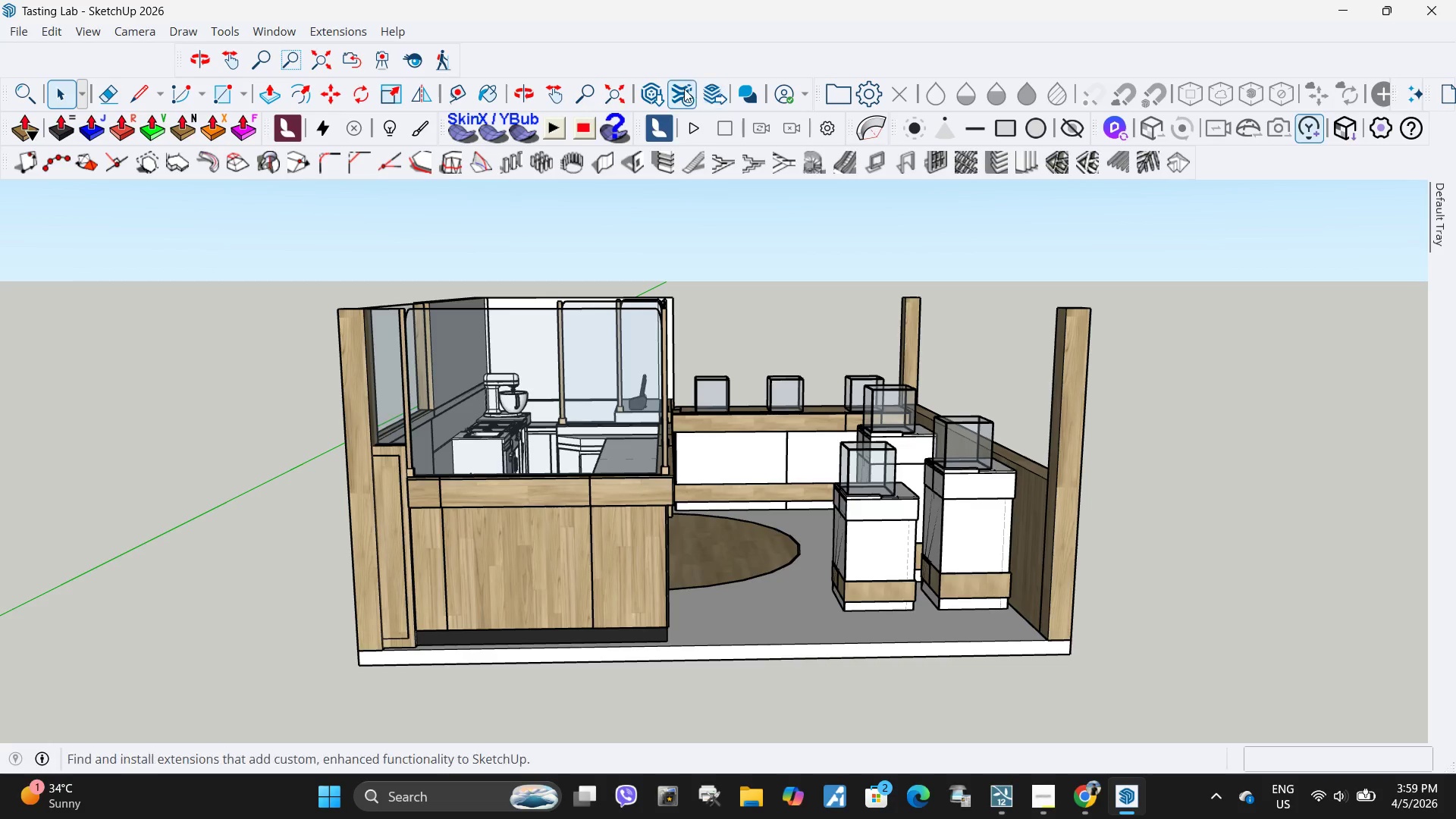 
left_click([654, 96])
 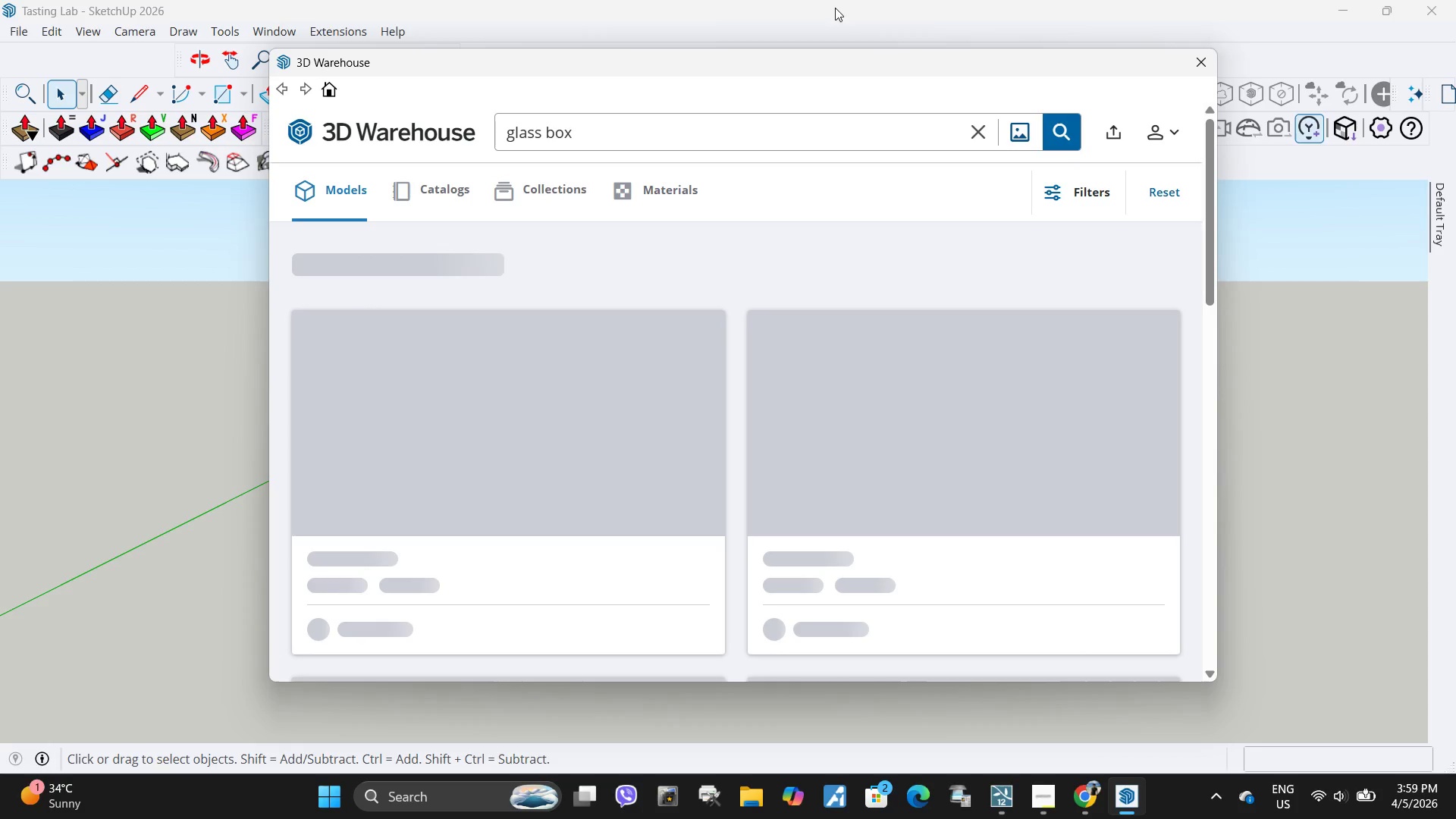 
left_click([623, 145])
 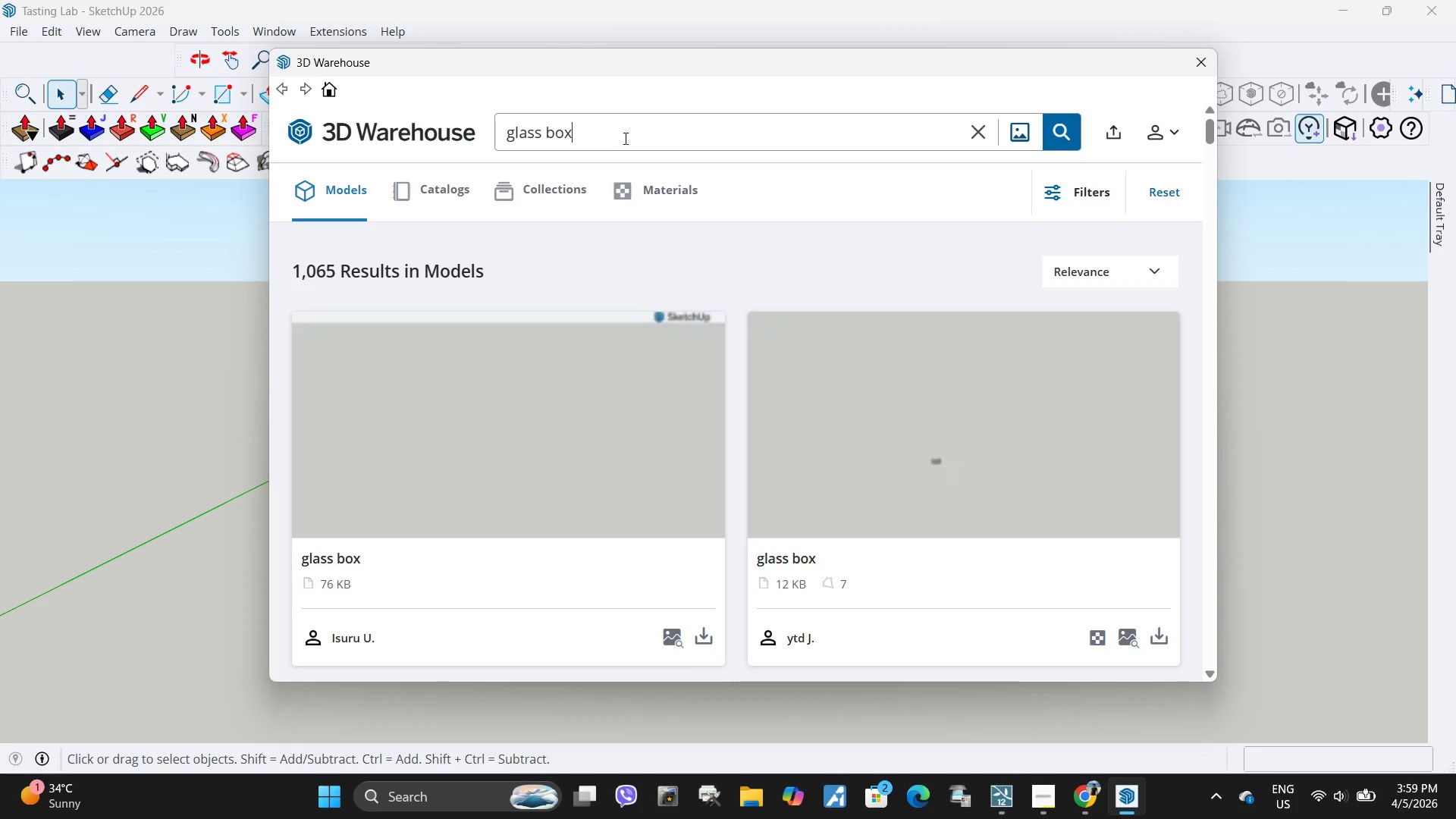 
left_click_drag(start_coordinate=[621, 138], to_coordinate=[488, 138])
 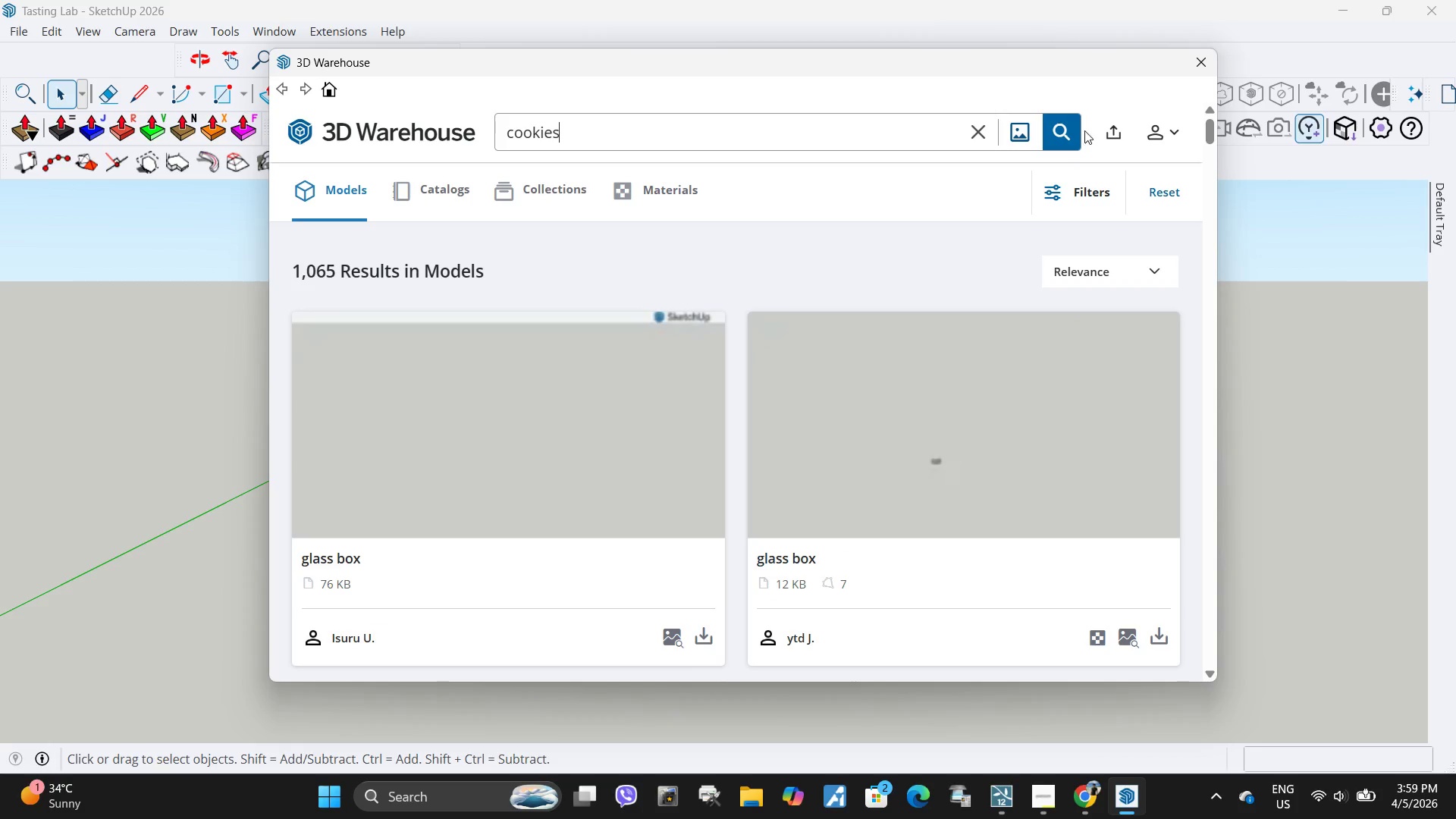 
key(Control+ControlLeft)
 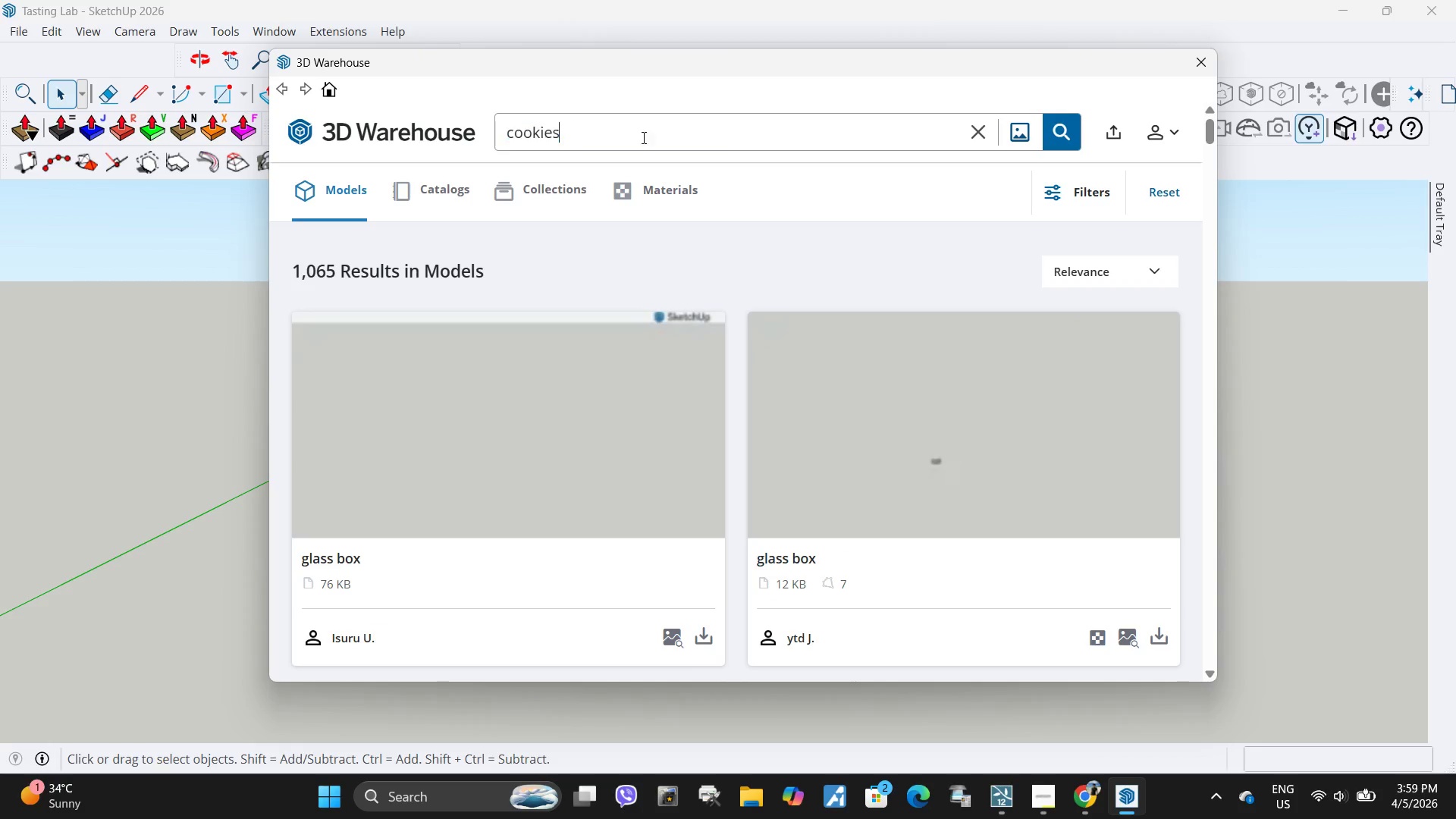 
key(Control+V)
 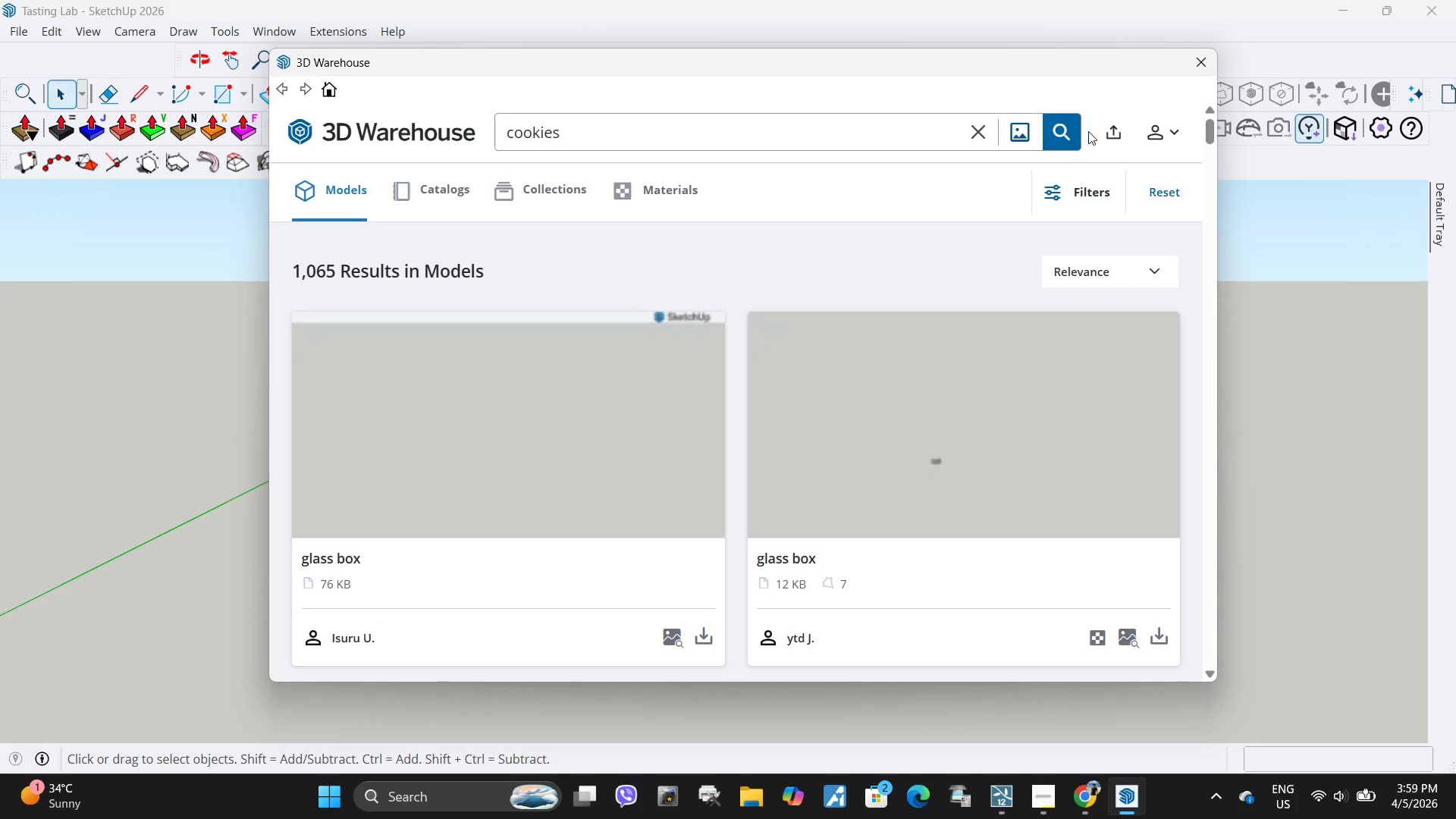 
left_click([1064, 136])
 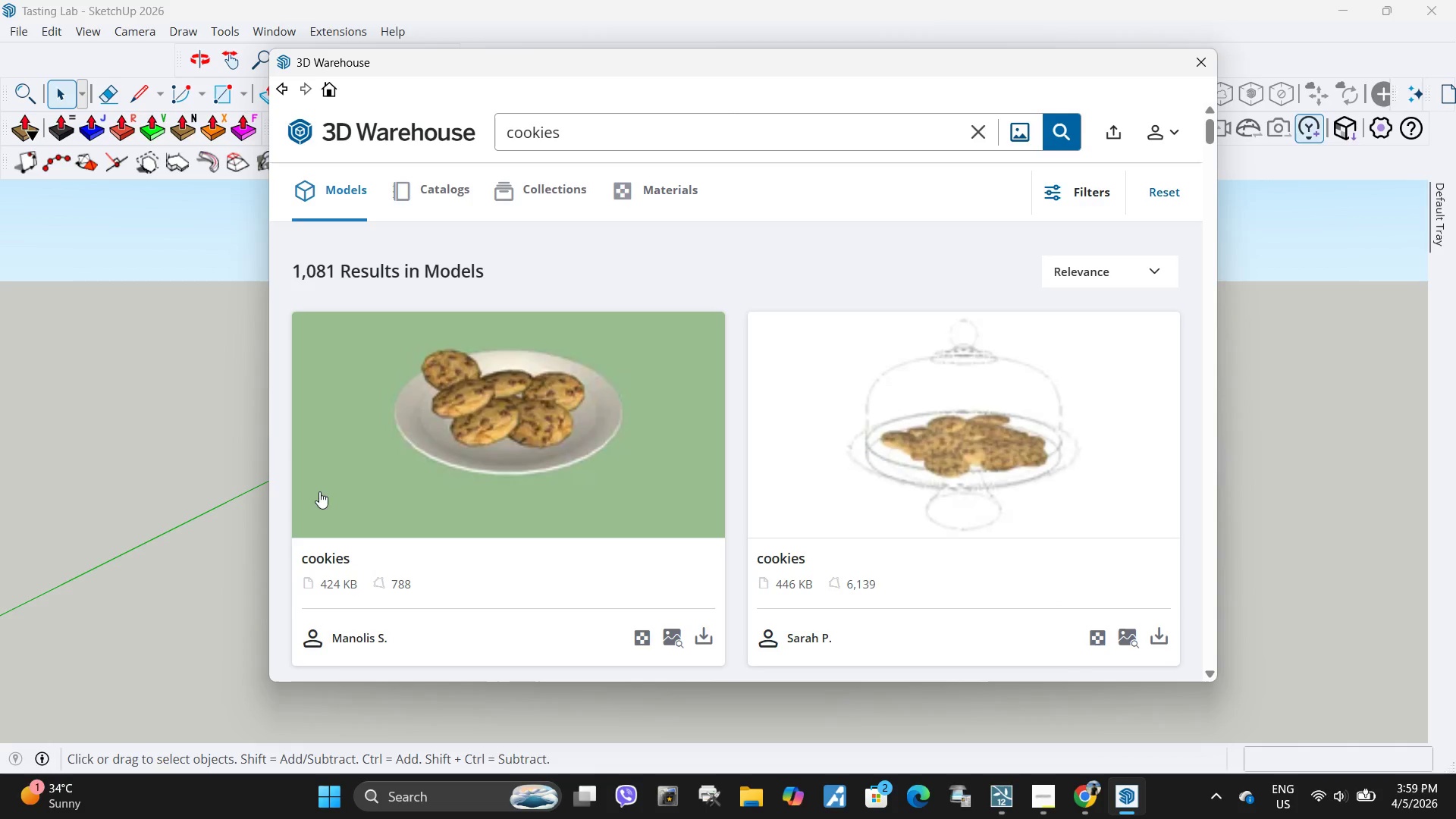 
left_click([299, 435])
 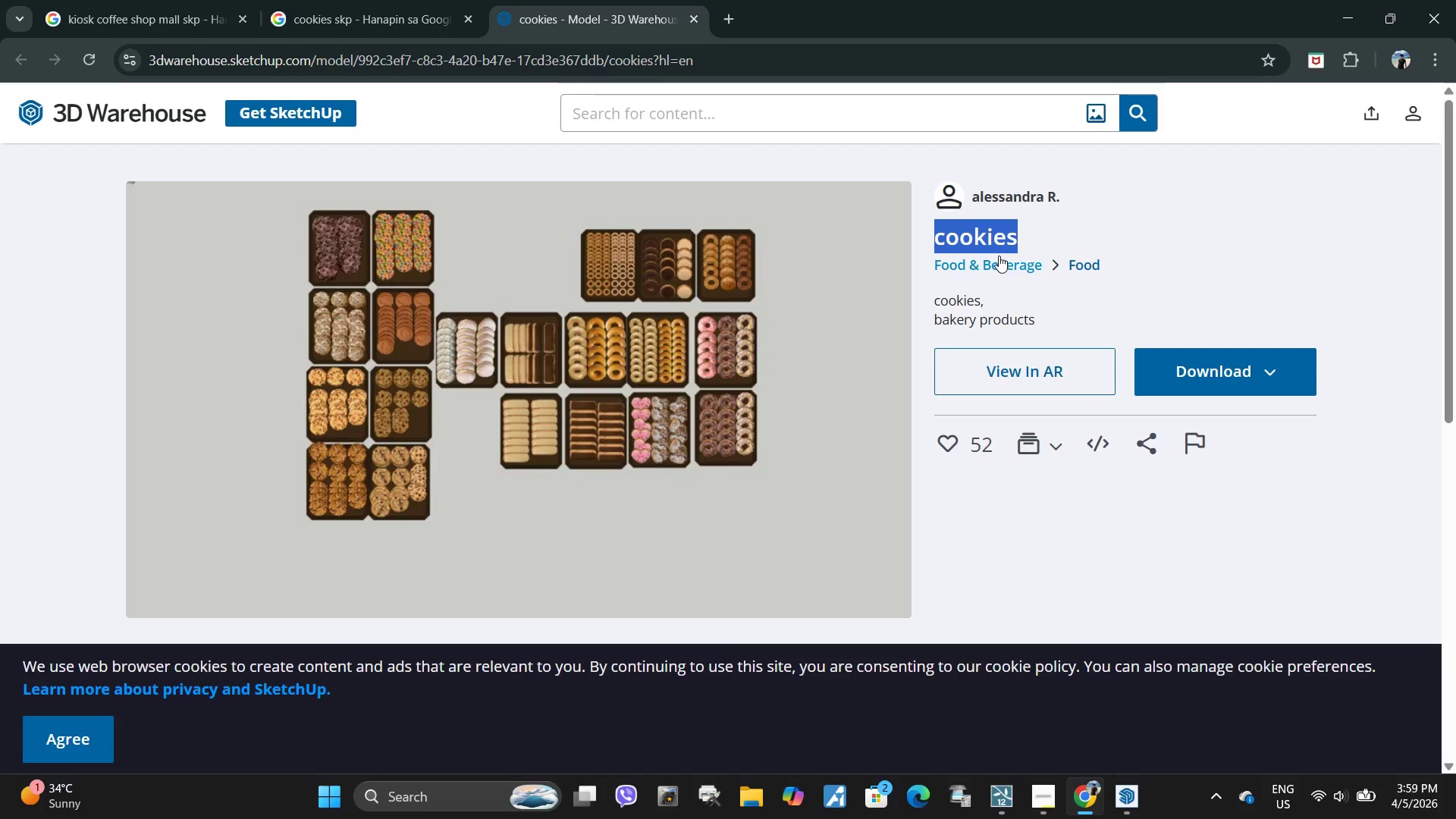 
left_click([1044, 193])
 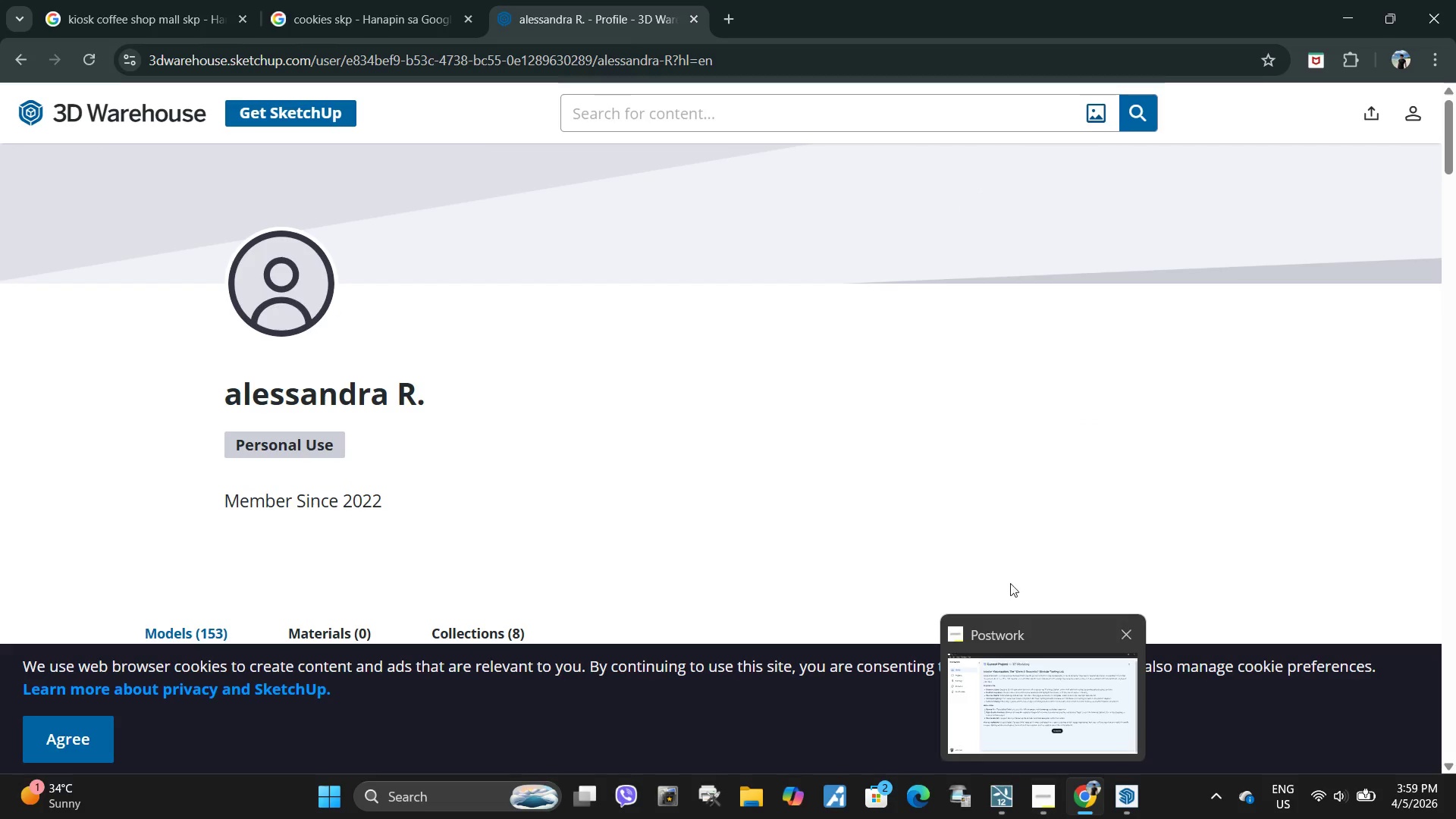 
left_click_drag(start_coordinate=[215, 397], to_coordinate=[513, 394])
 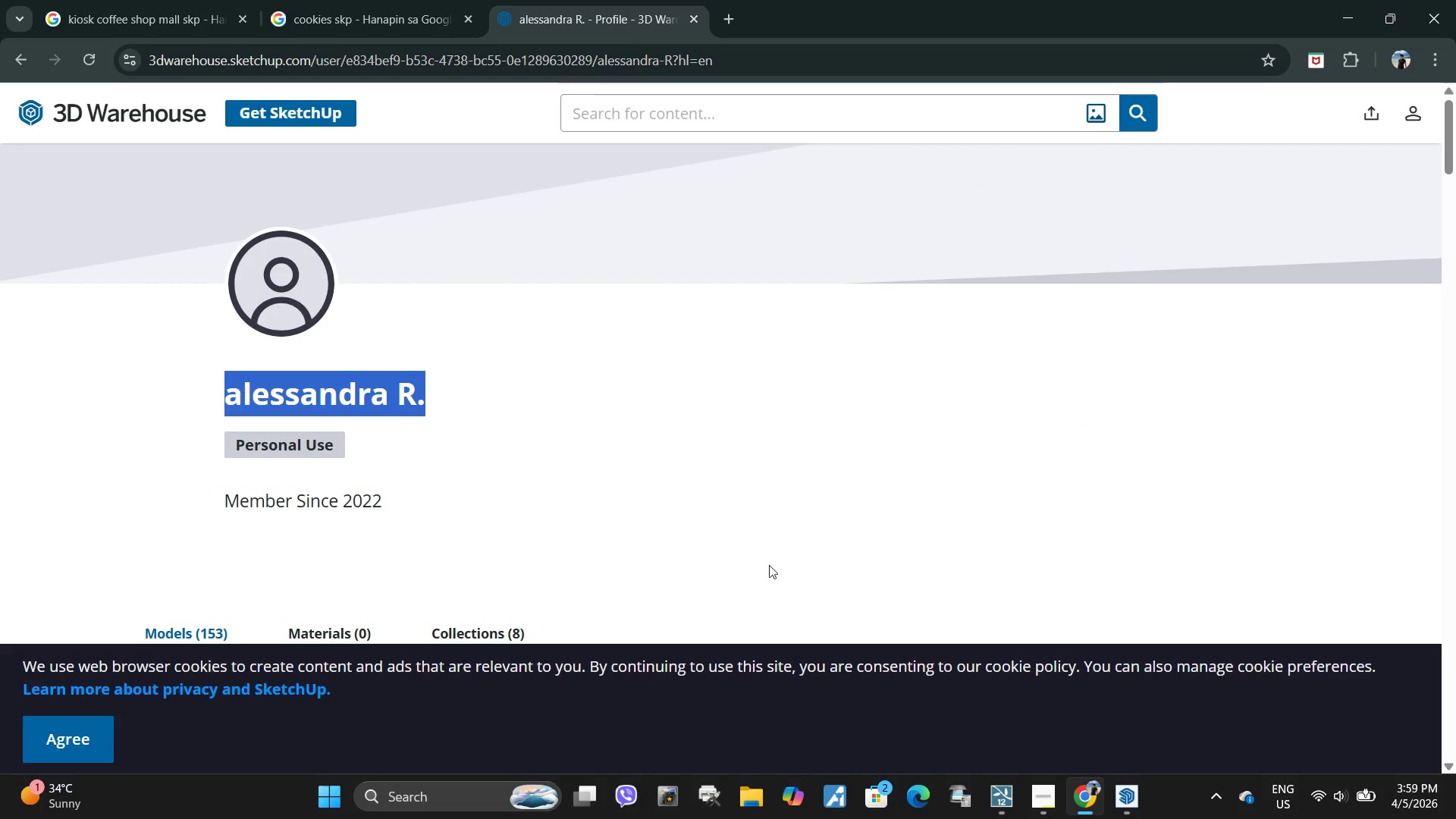 
key(Control+ControlLeft)
 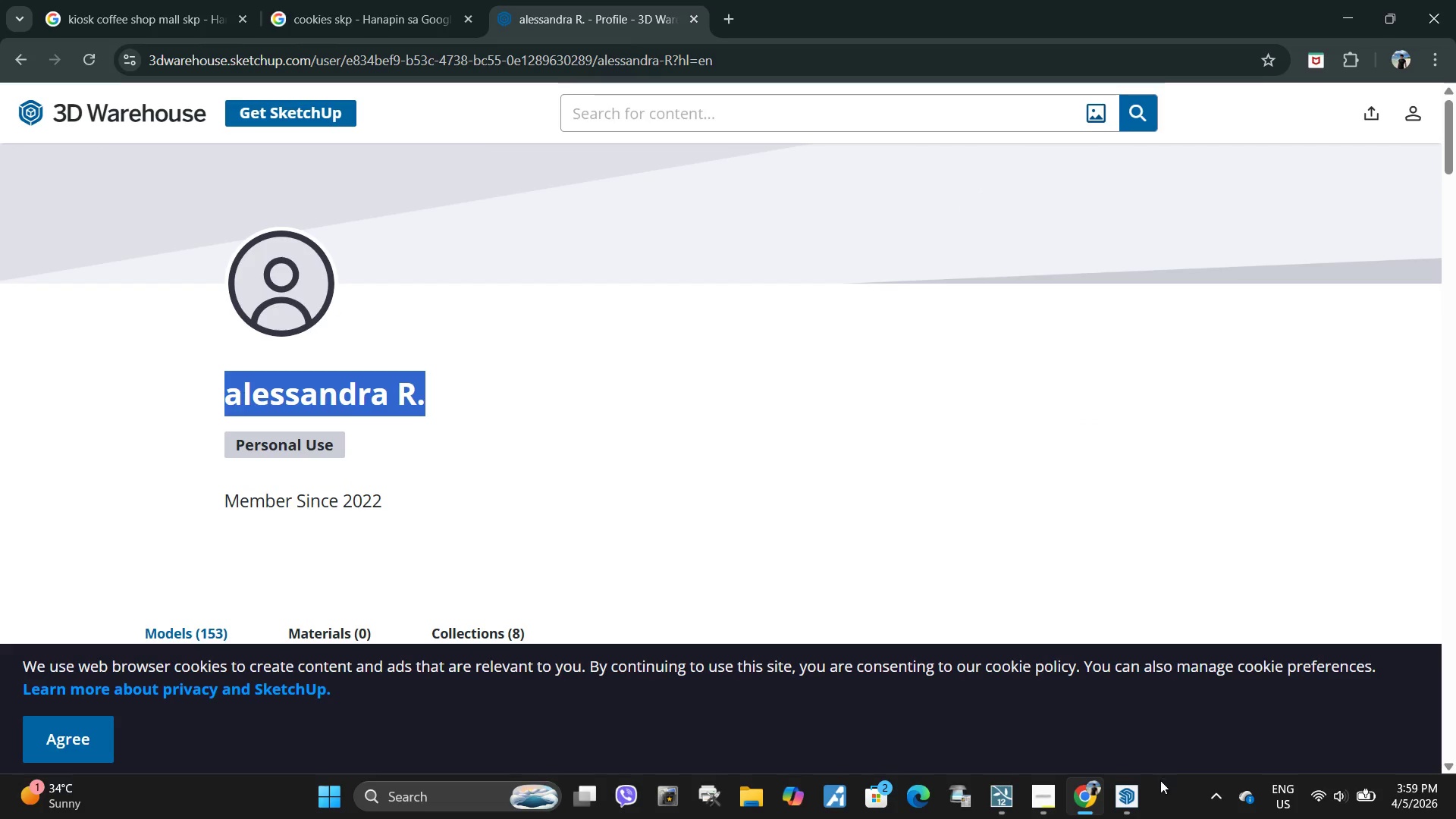 
key(Control+C)
 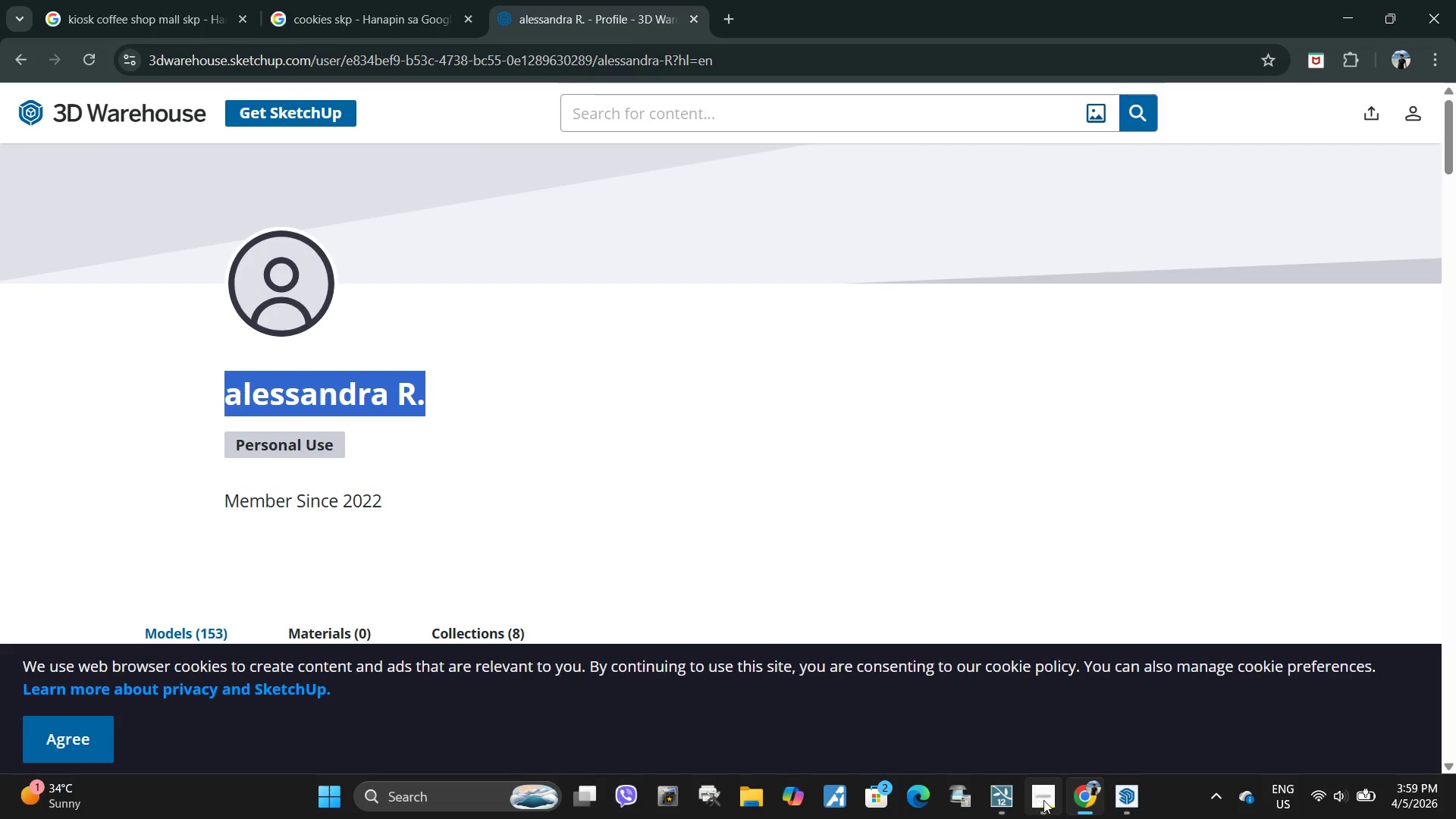 
left_click([1047, 799])